 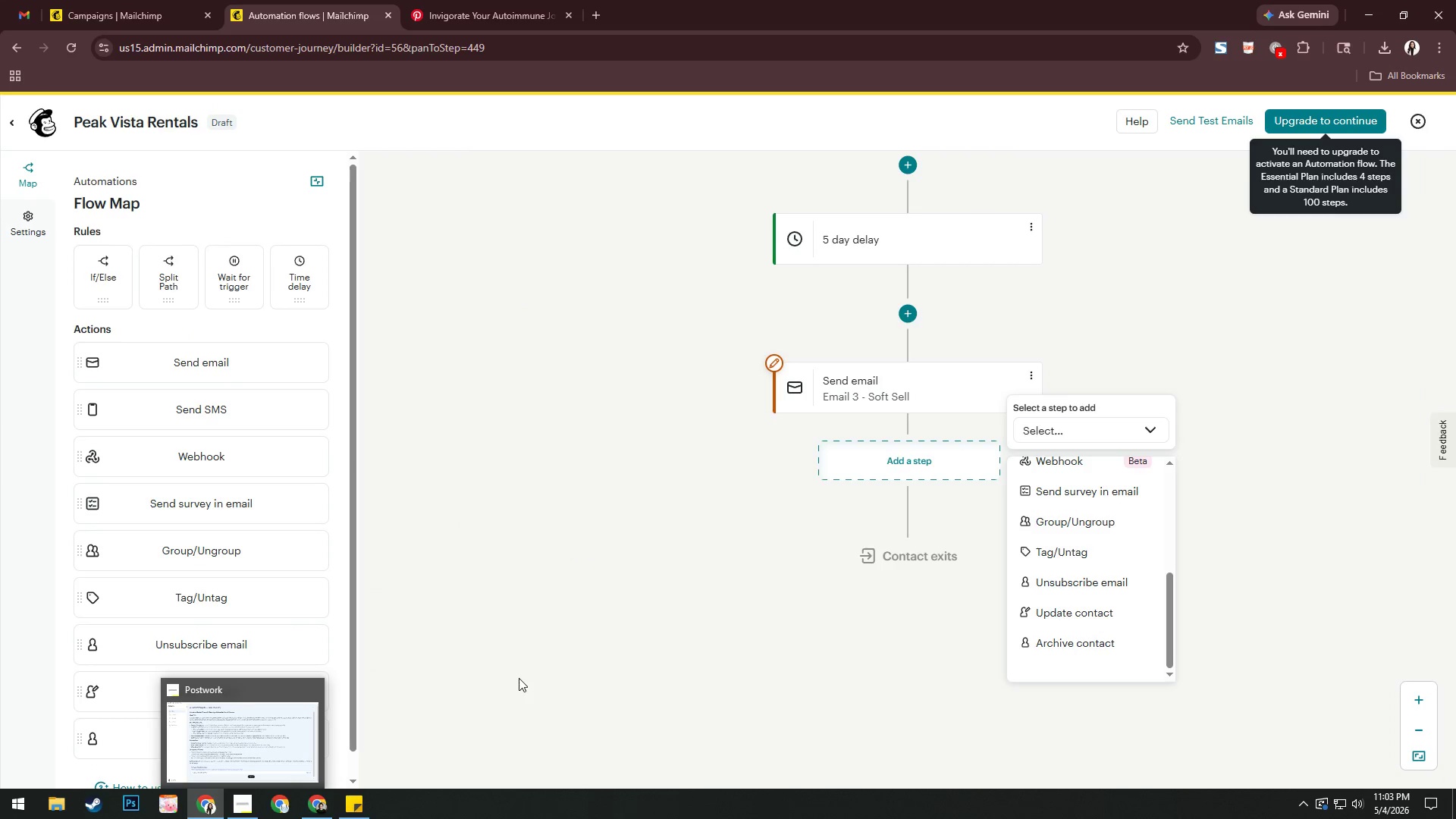 
left_click([639, 604])
 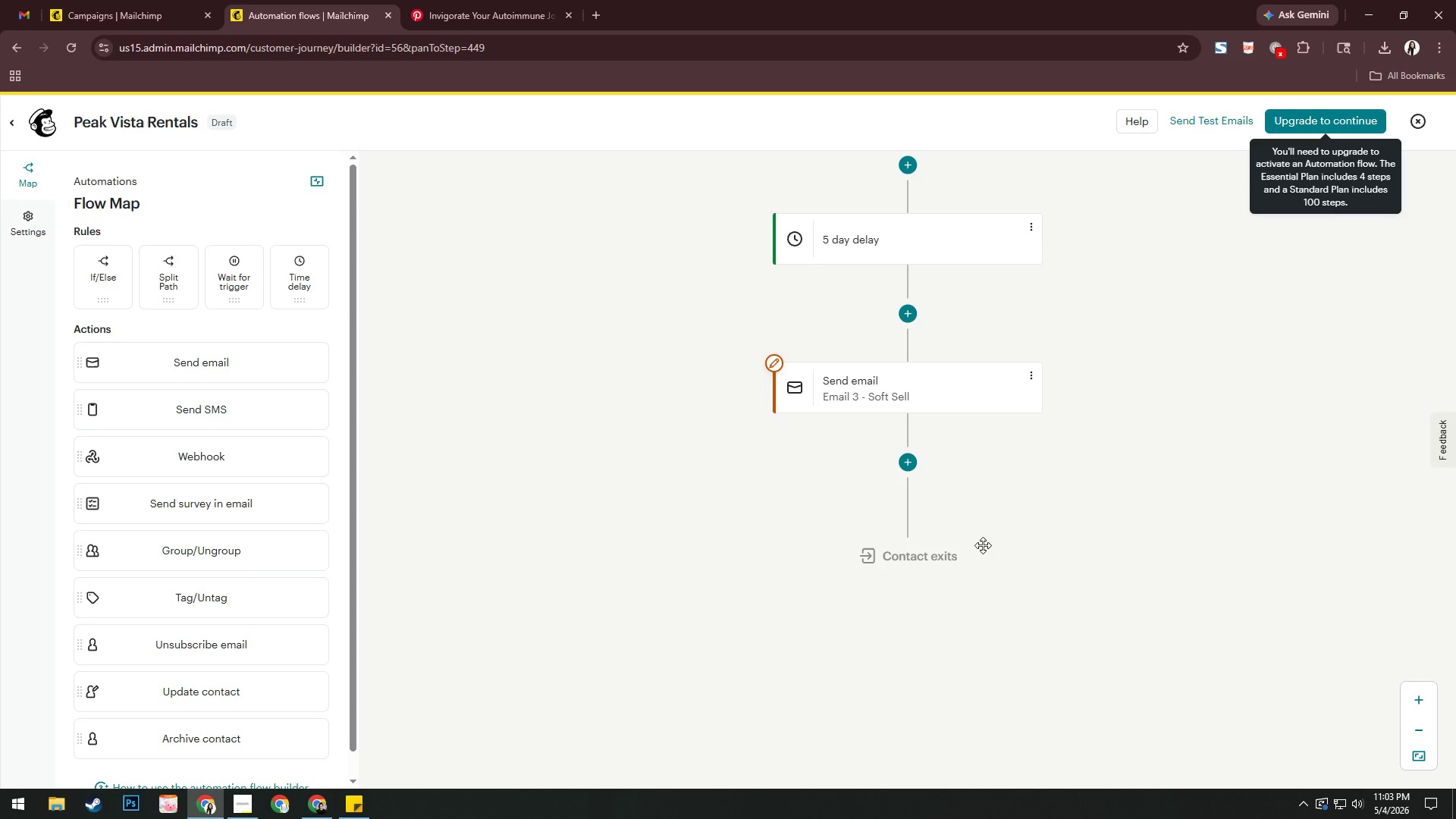 
wait(7.45)
 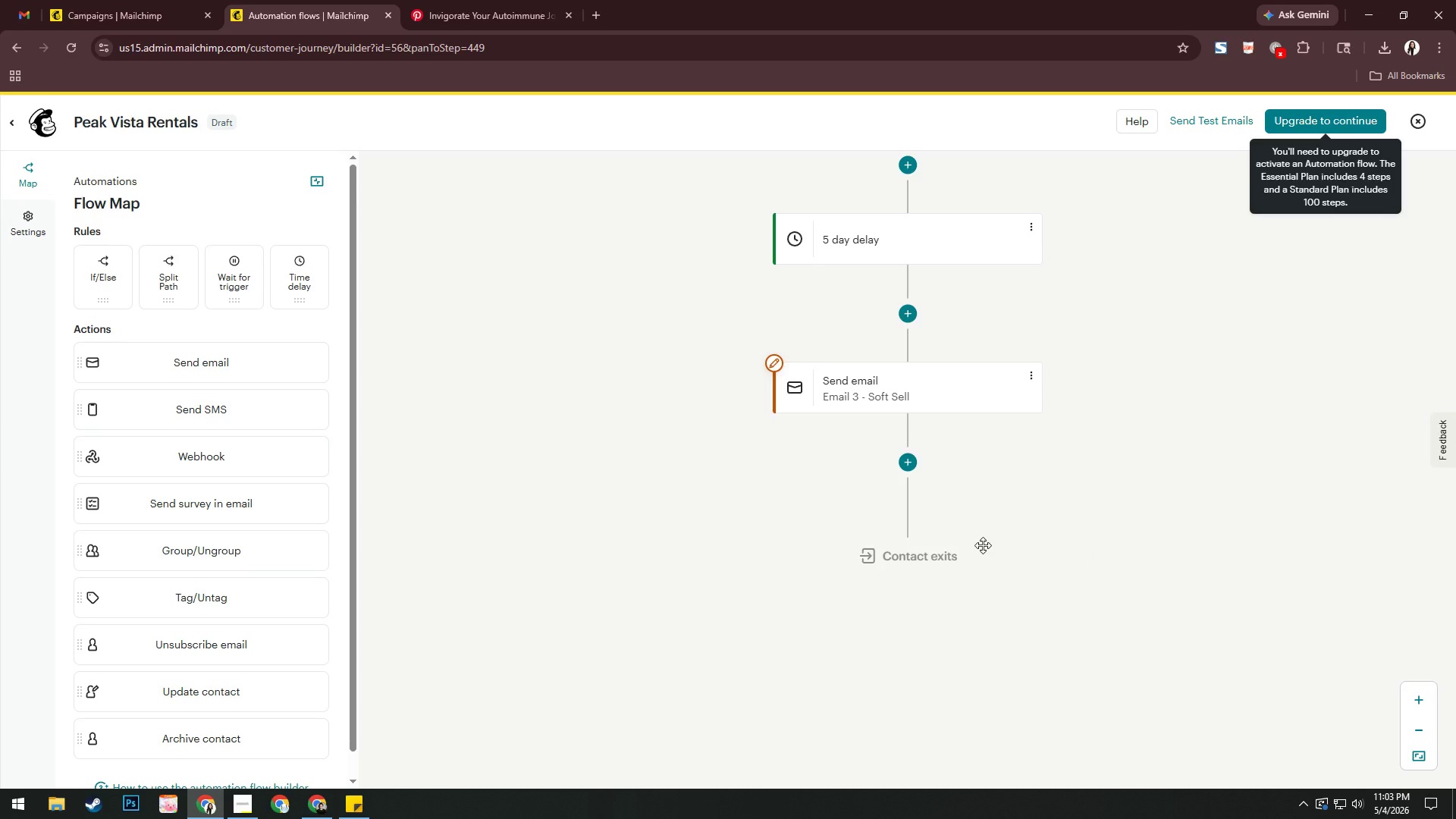 
left_click([913, 476])
 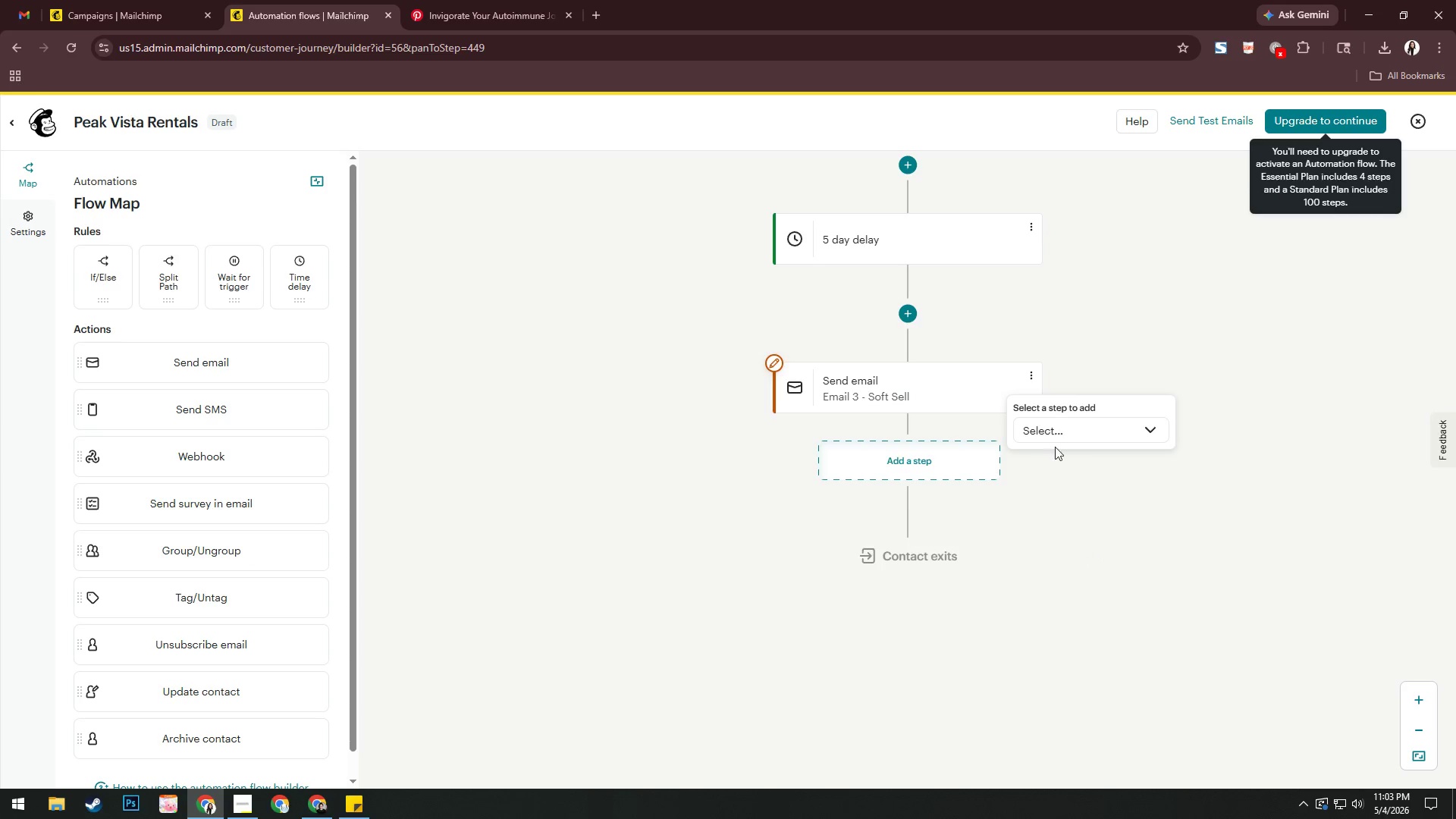 
left_click([1080, 418])
 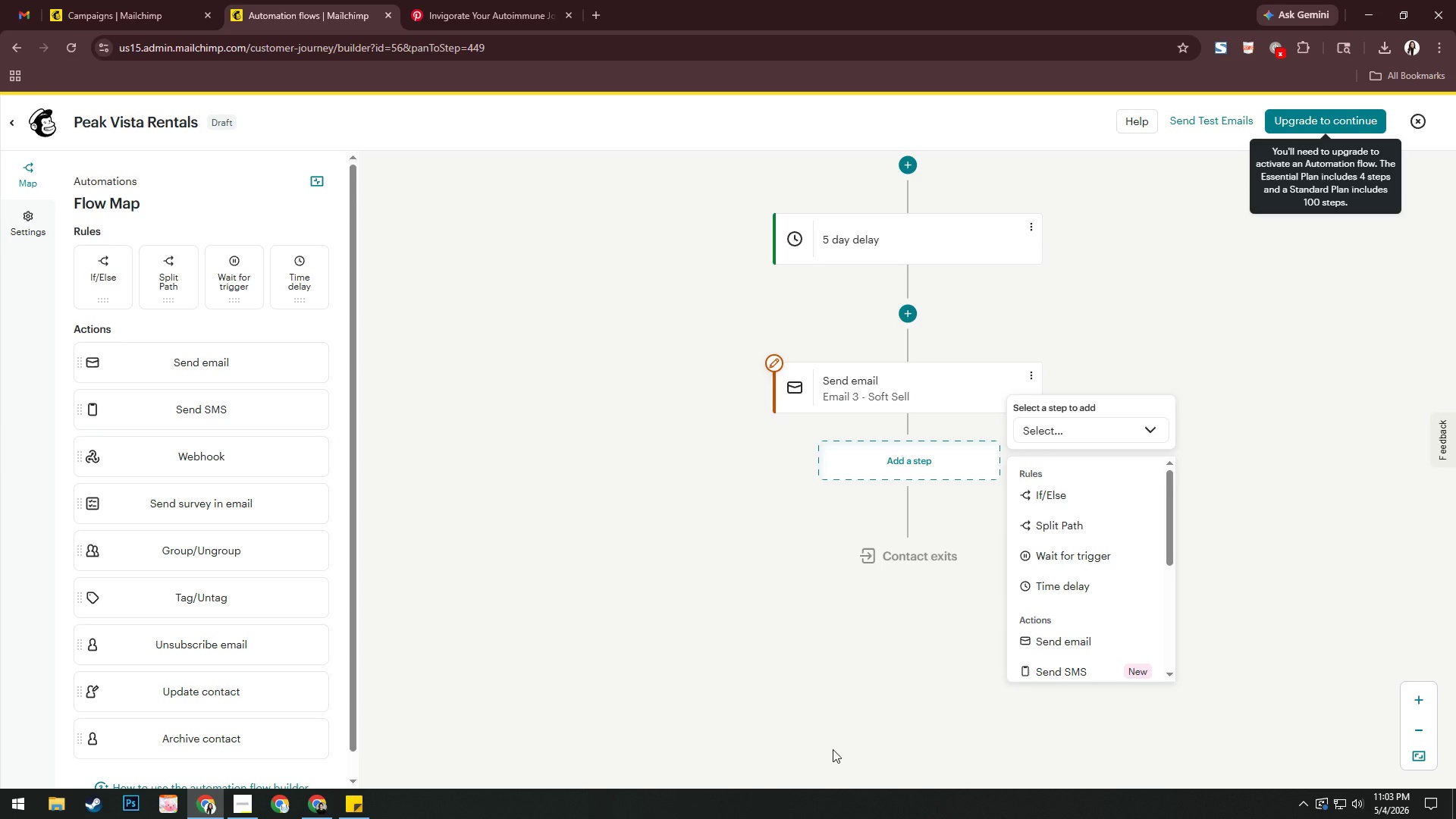 
wait(15.23)
 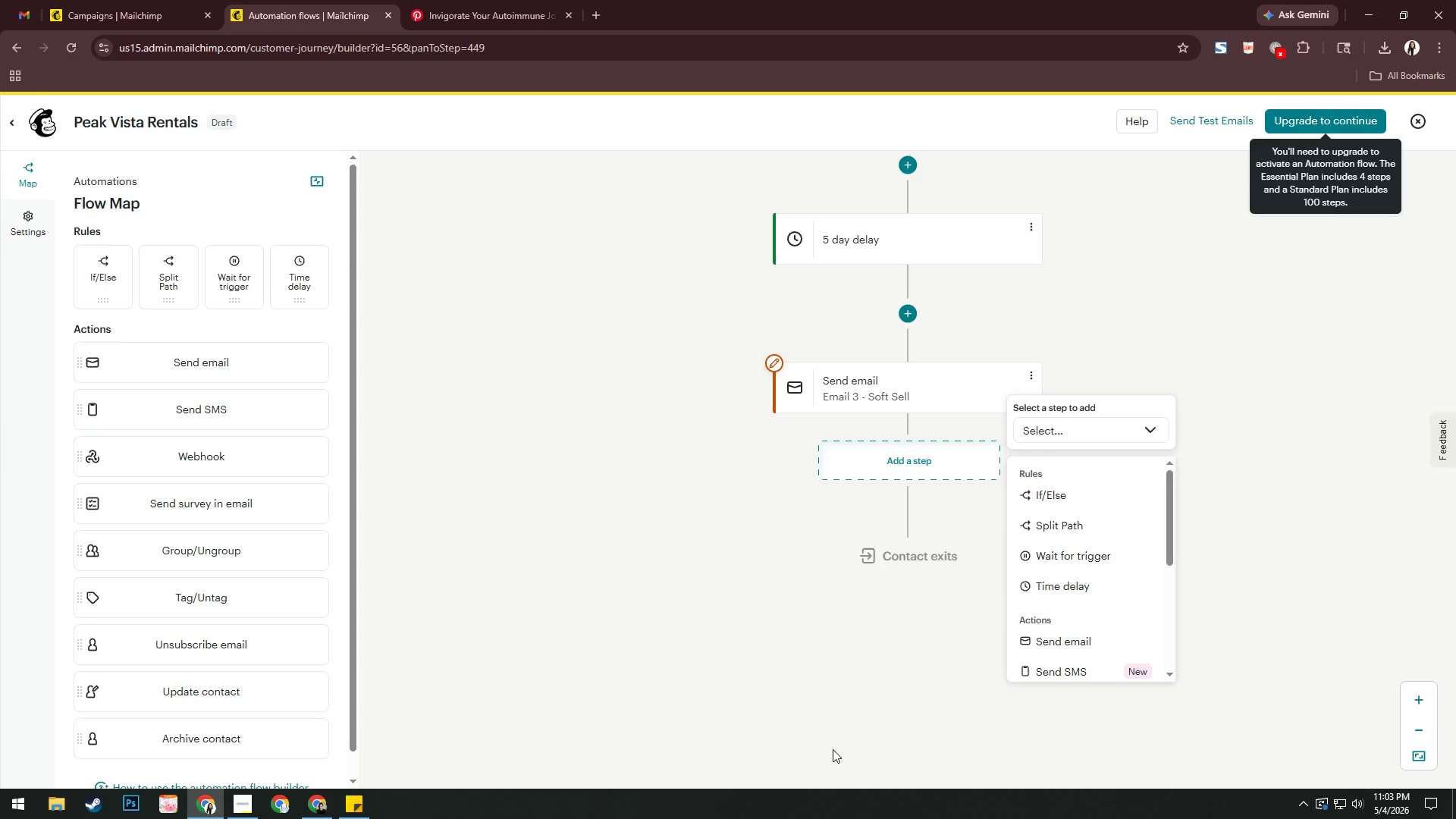 
scroll: coordinate [1122, 568], scroll_direction: down, amount: 3.0
 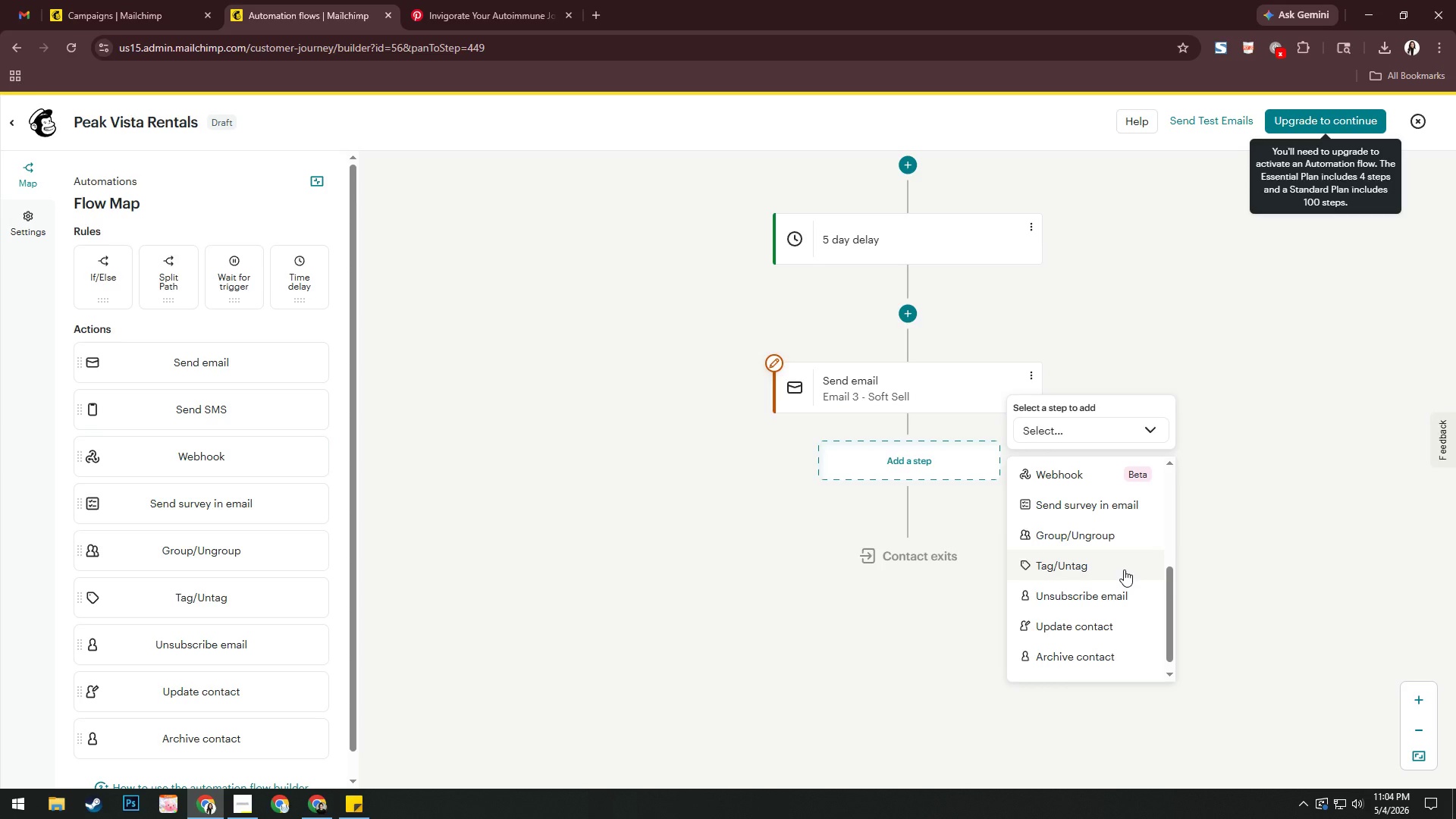 
wait(19.51)
 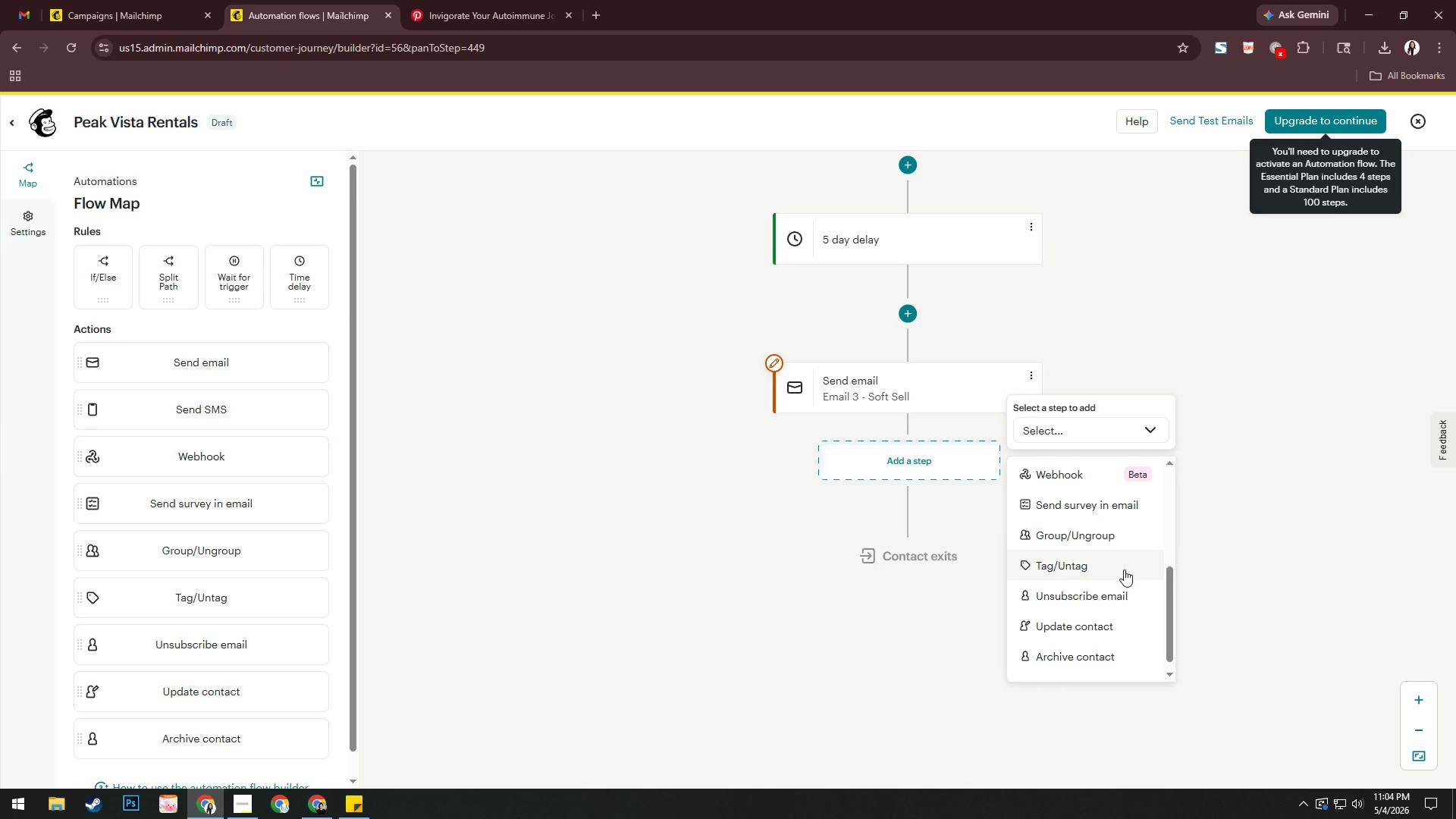 
left_click([14, 223])
 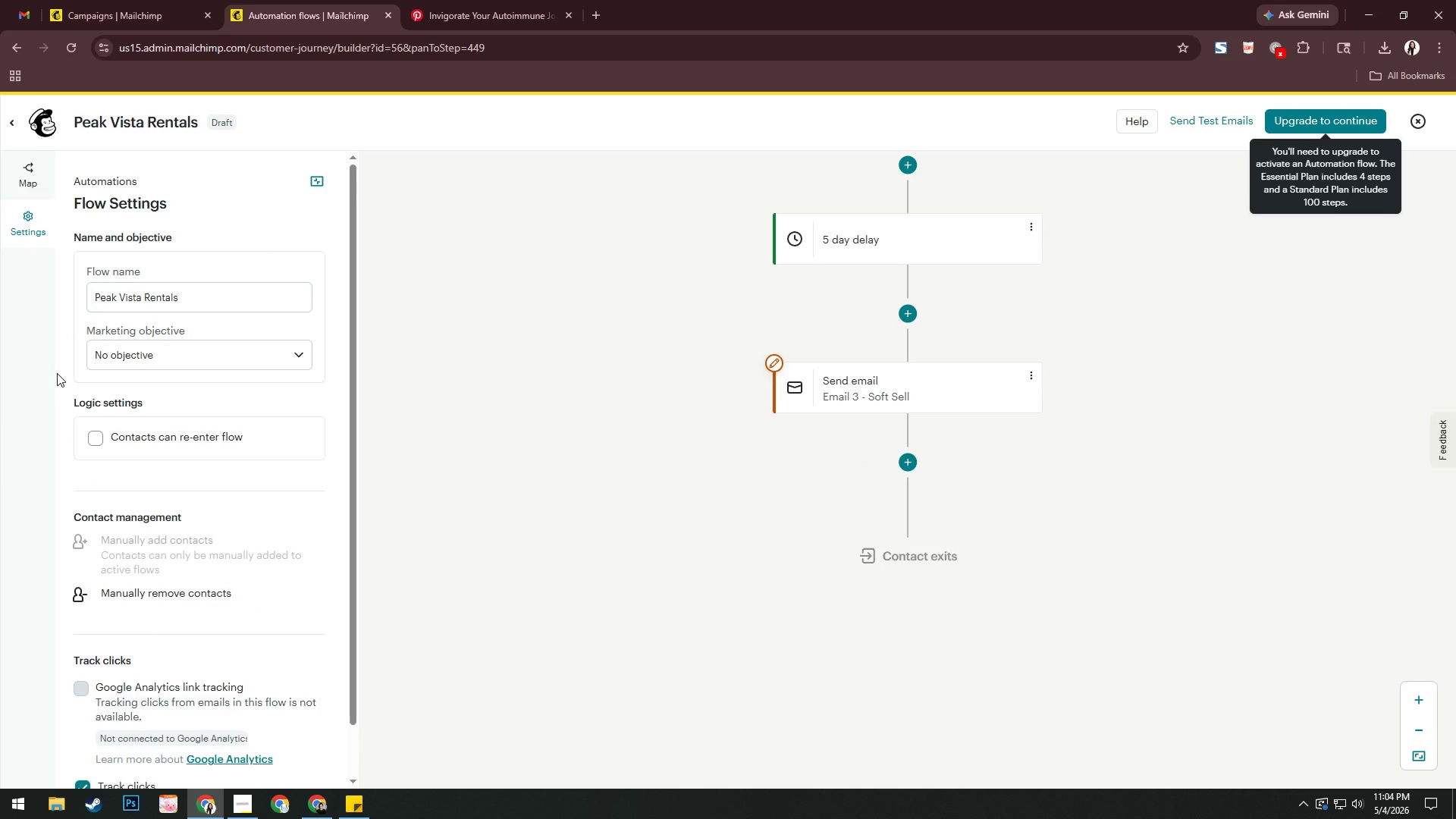 
scroll: coordinate [57, 373], scroll_direction: down, amount: 2.0
 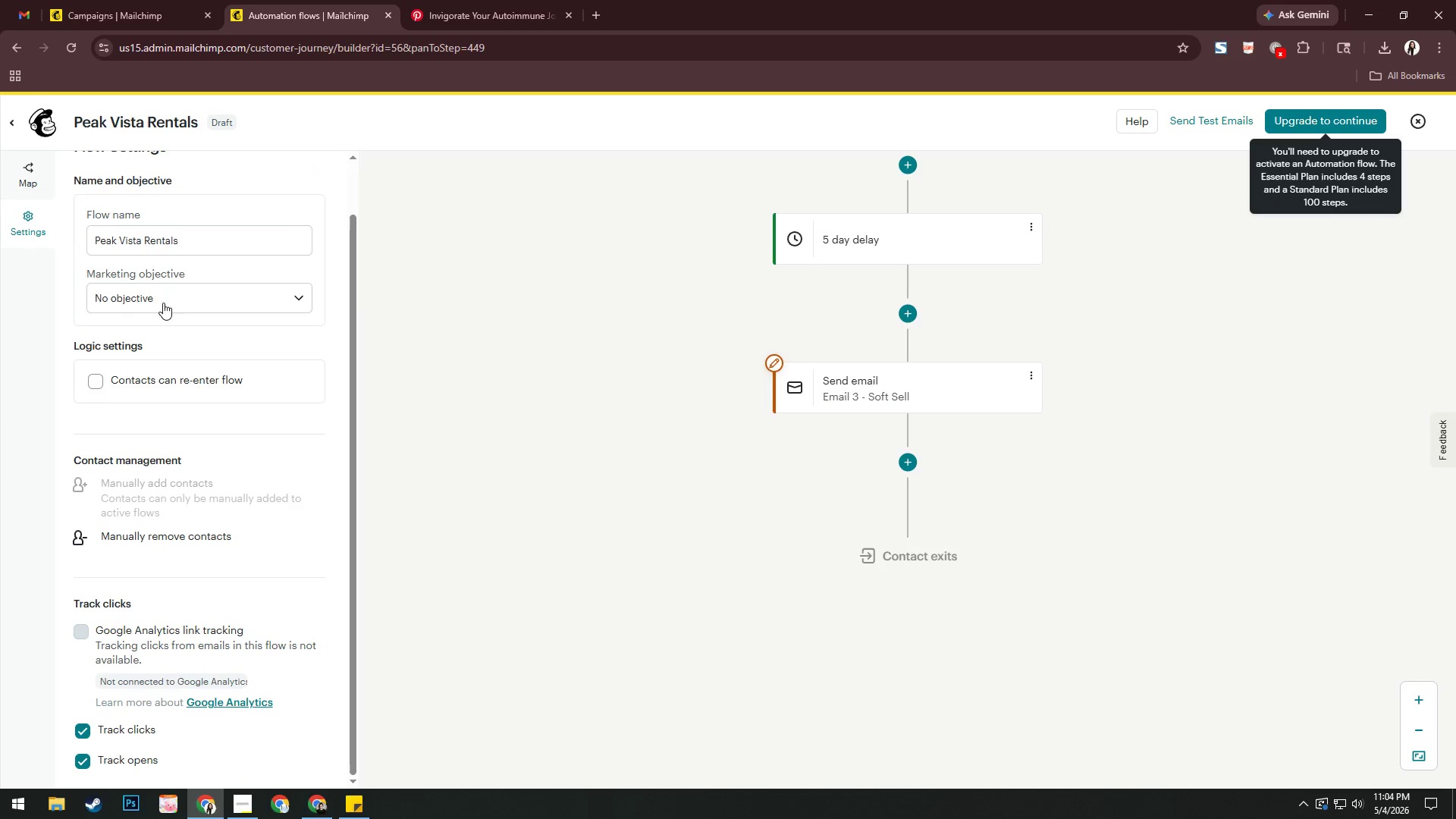 
left_click([199, 282])
 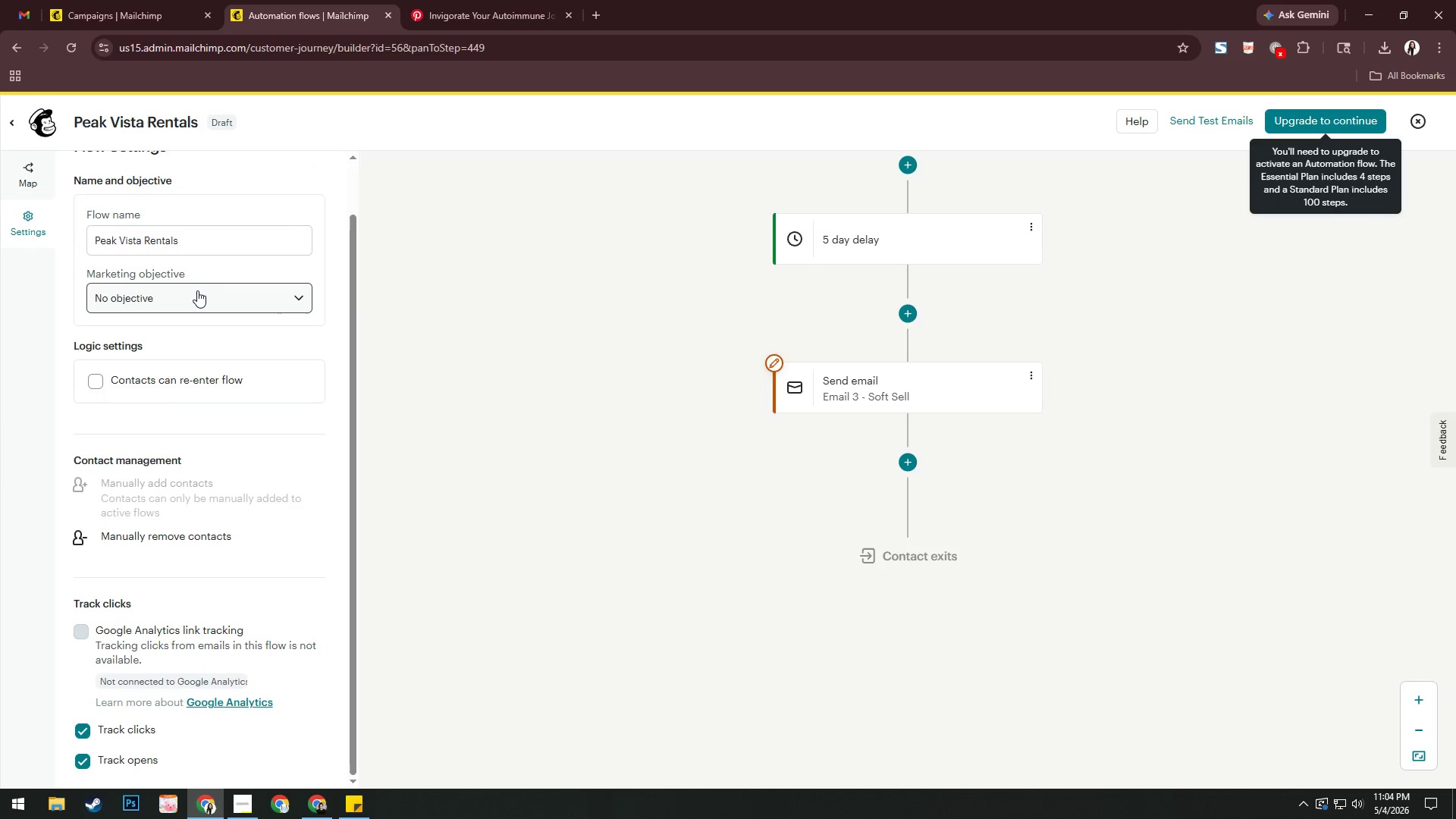 
left_click([197, 290])
 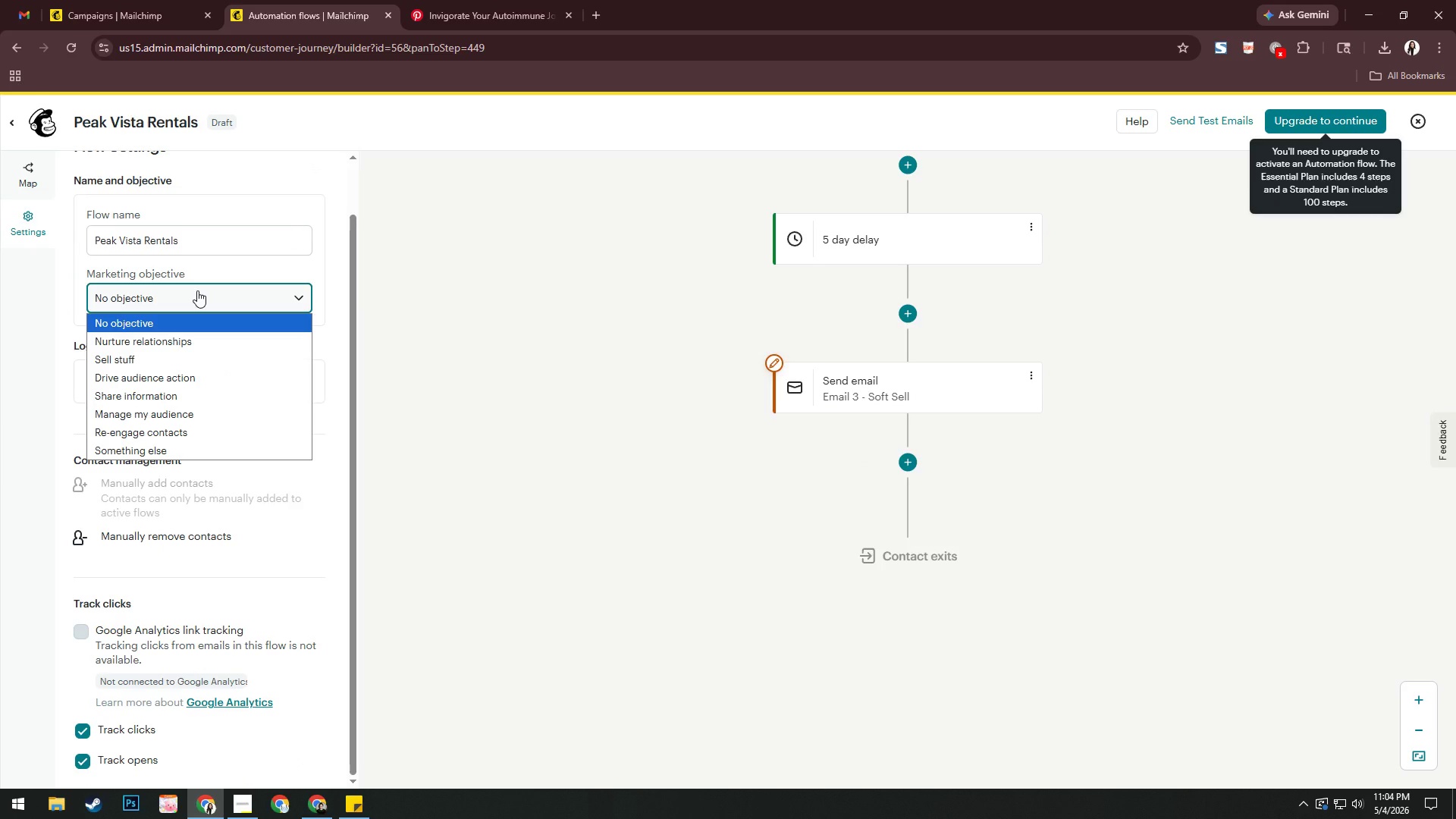 
wait(23.04)
 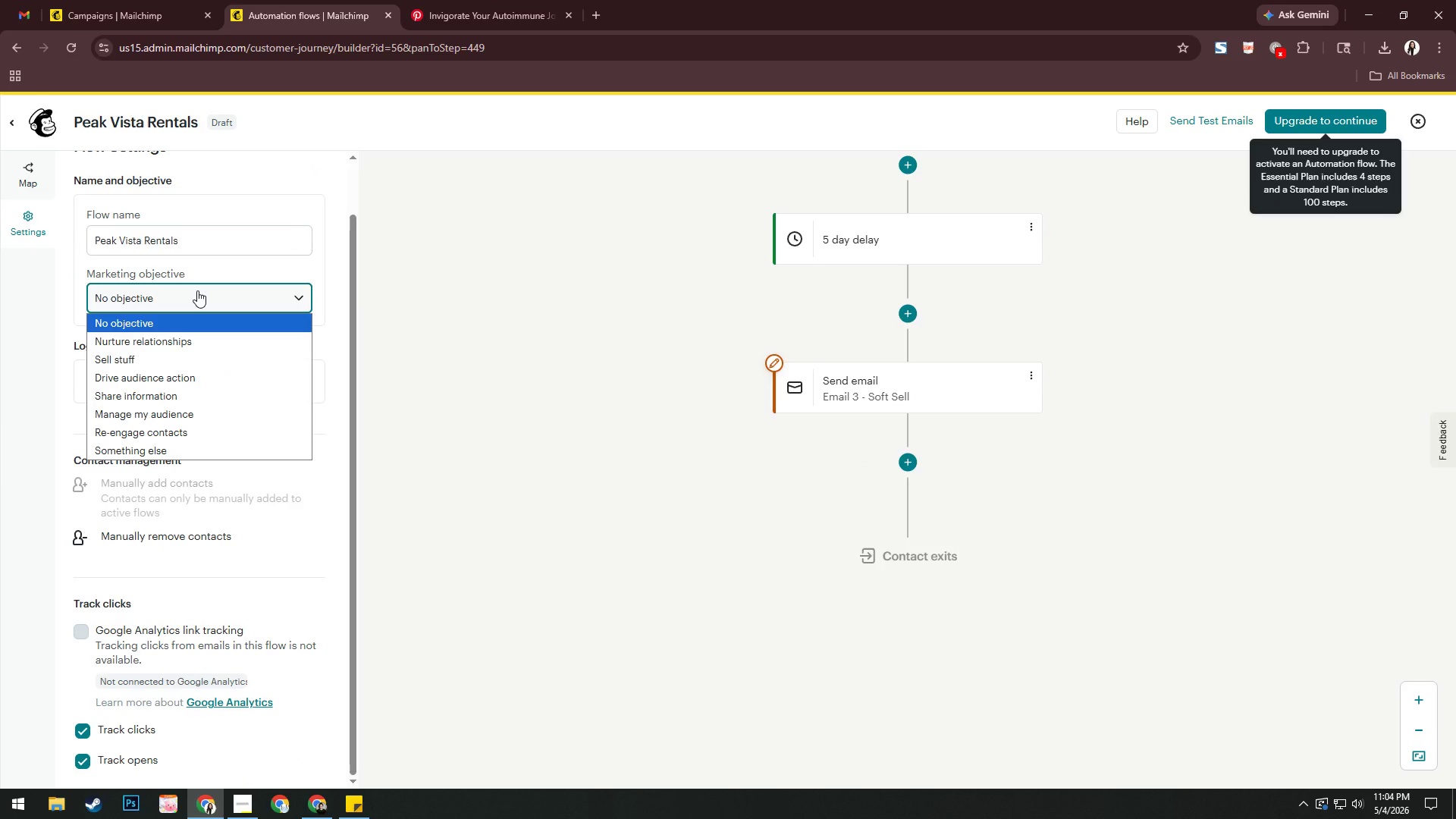 
mouse_move([1415, 127])
 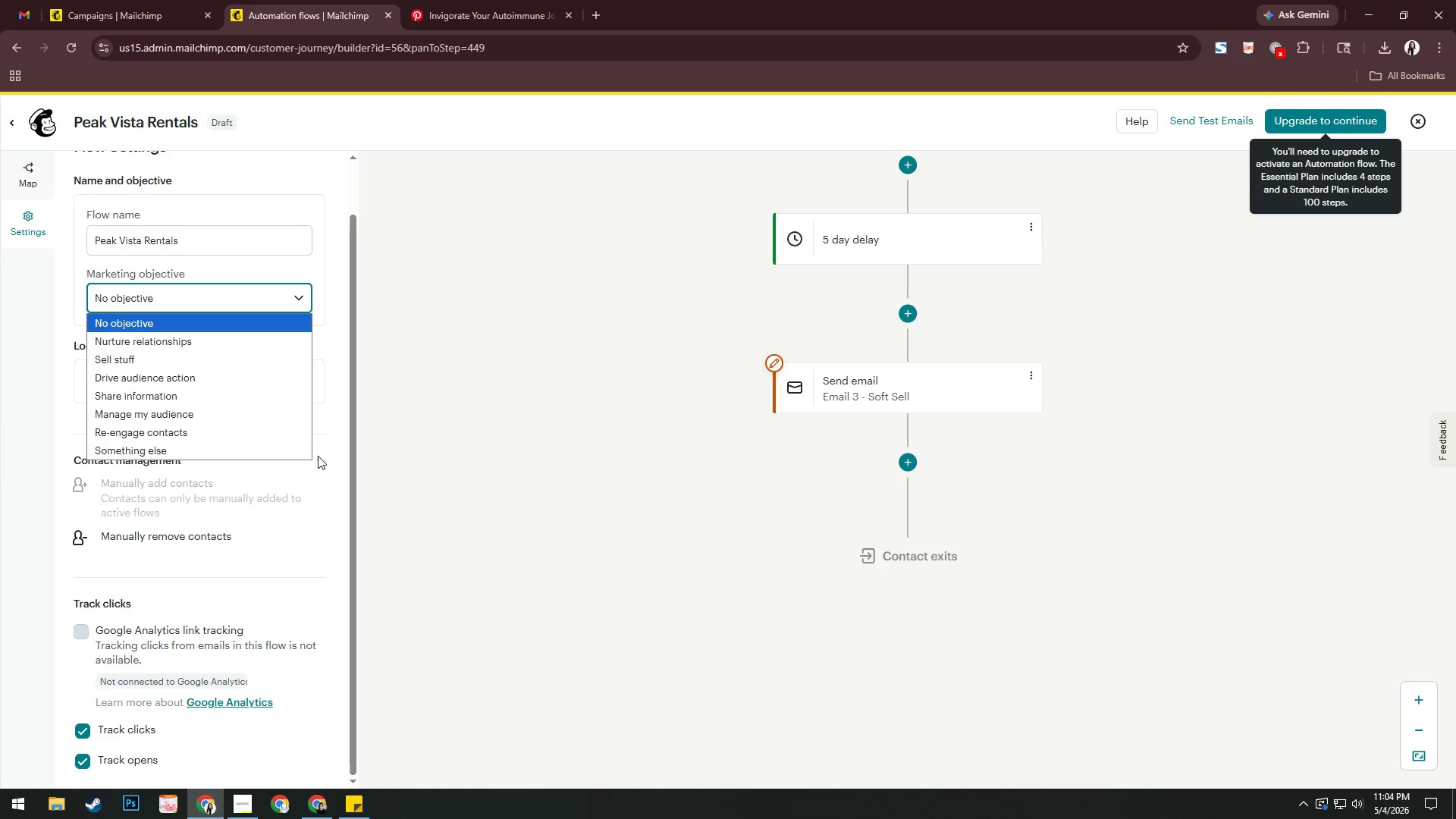 
left_click([305, 495])
 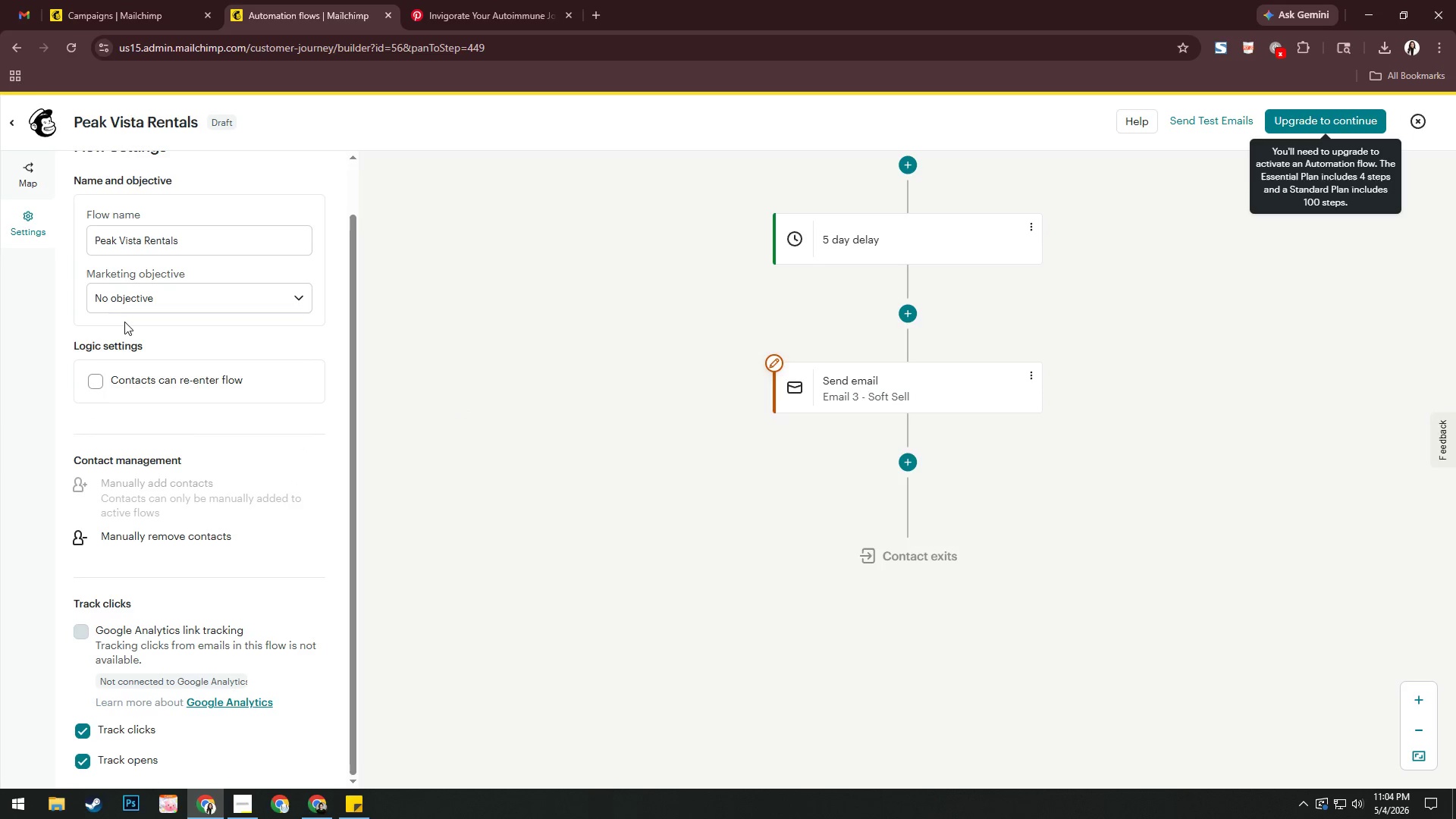 
scroll: coordinate [260, 345], scroll_direction: down, amount: 4.0
 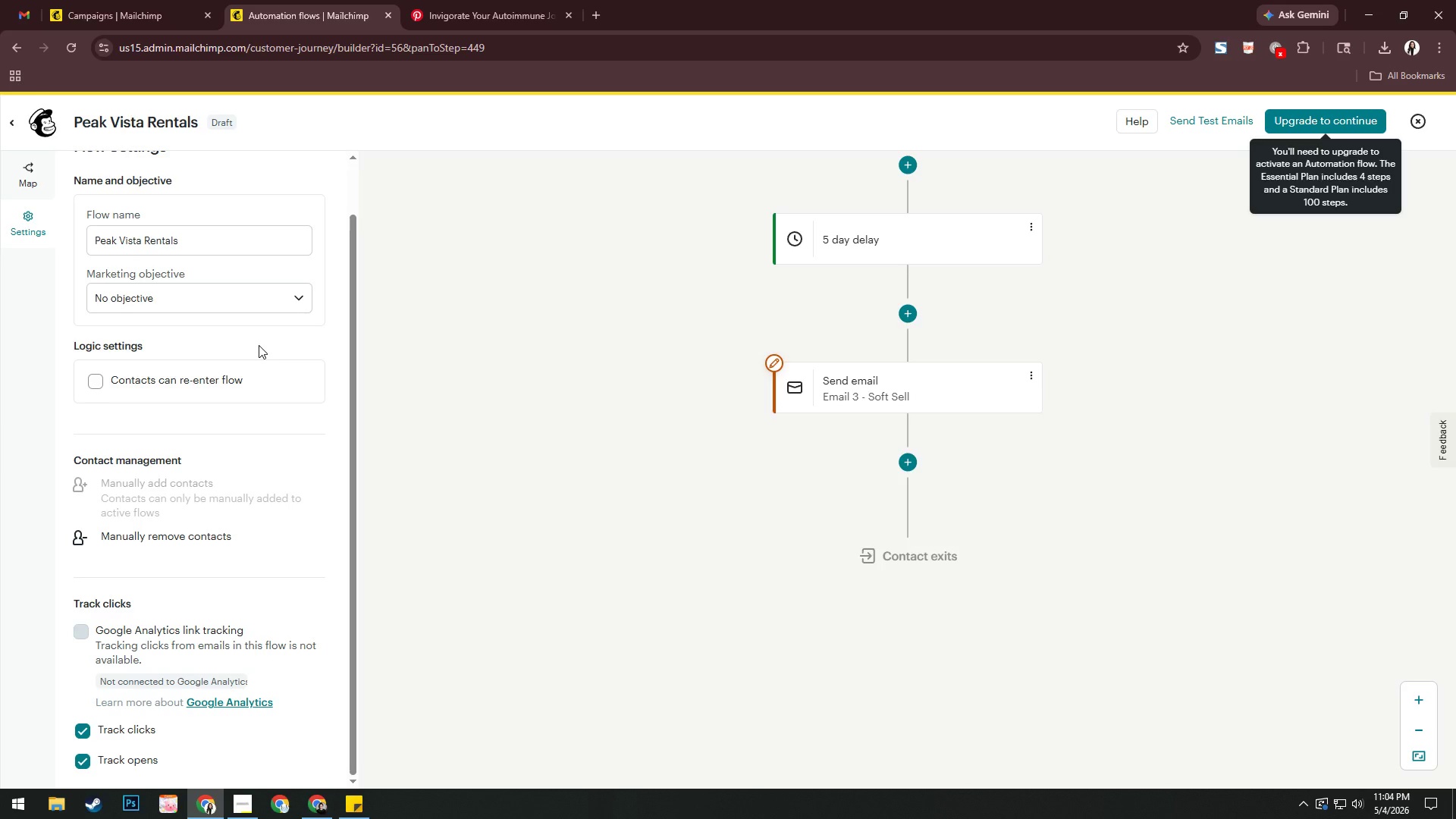 
wait(5.39)
 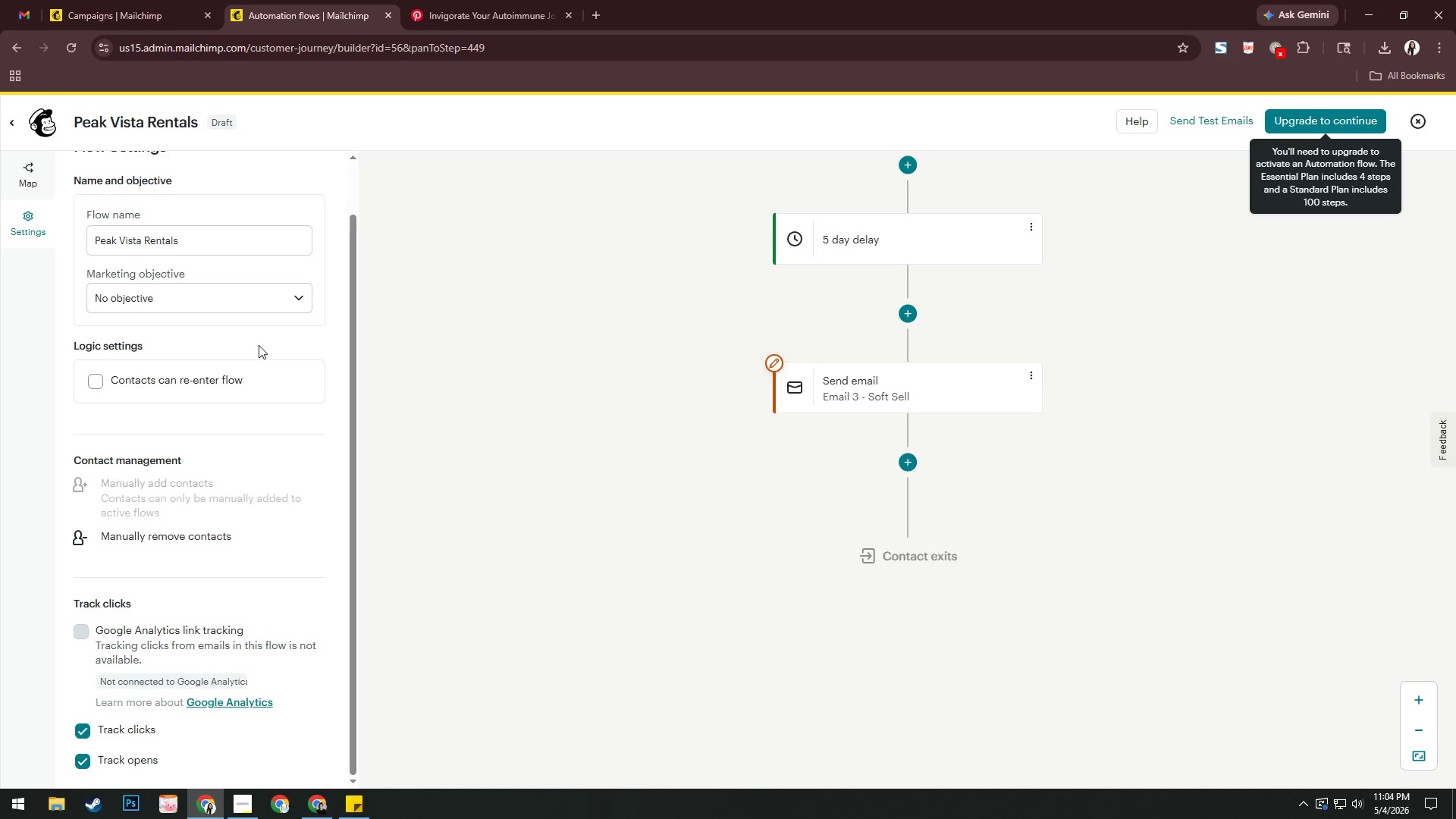 
left_click([140, 2])
 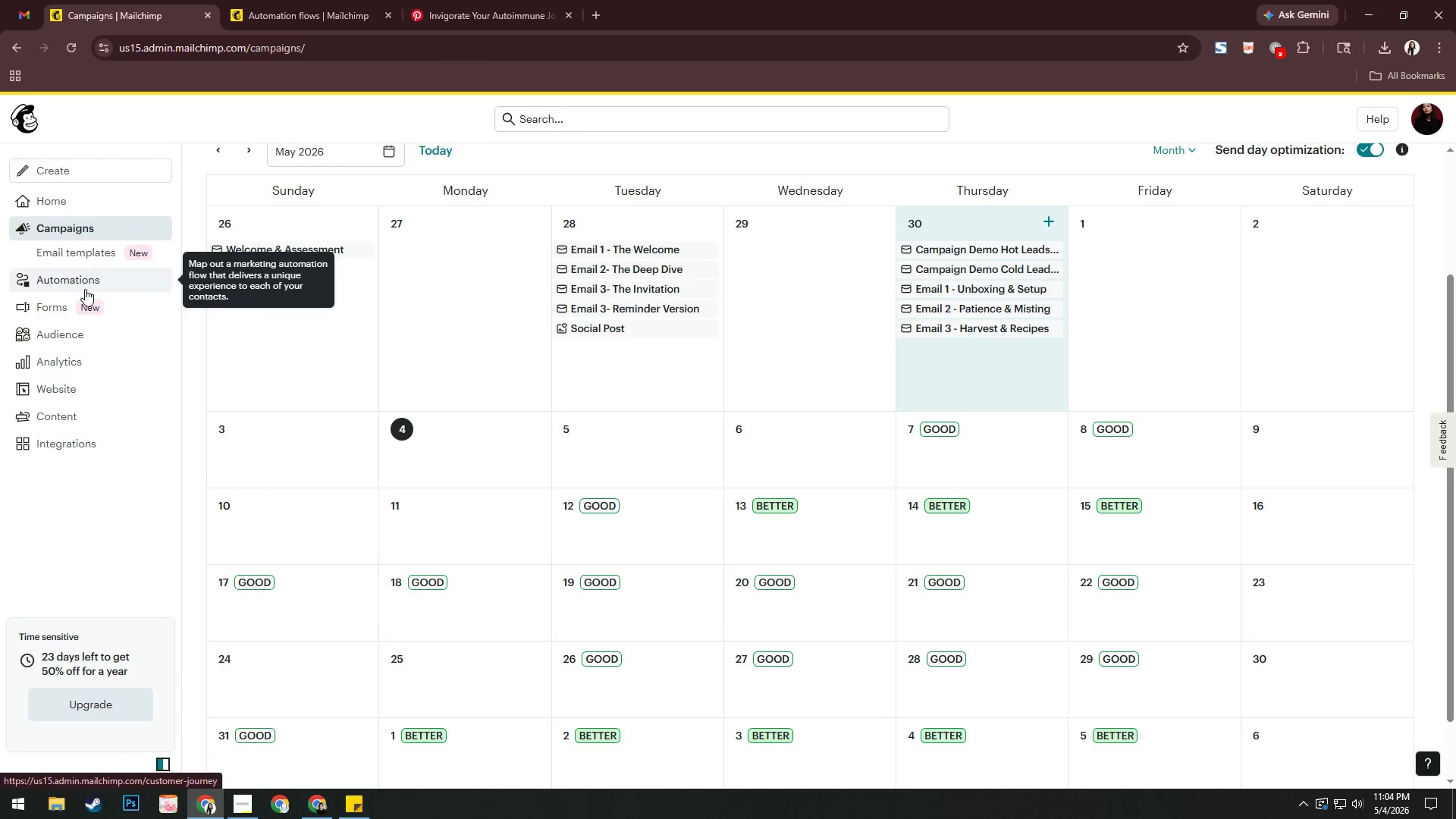 
left_click([88, 282])
 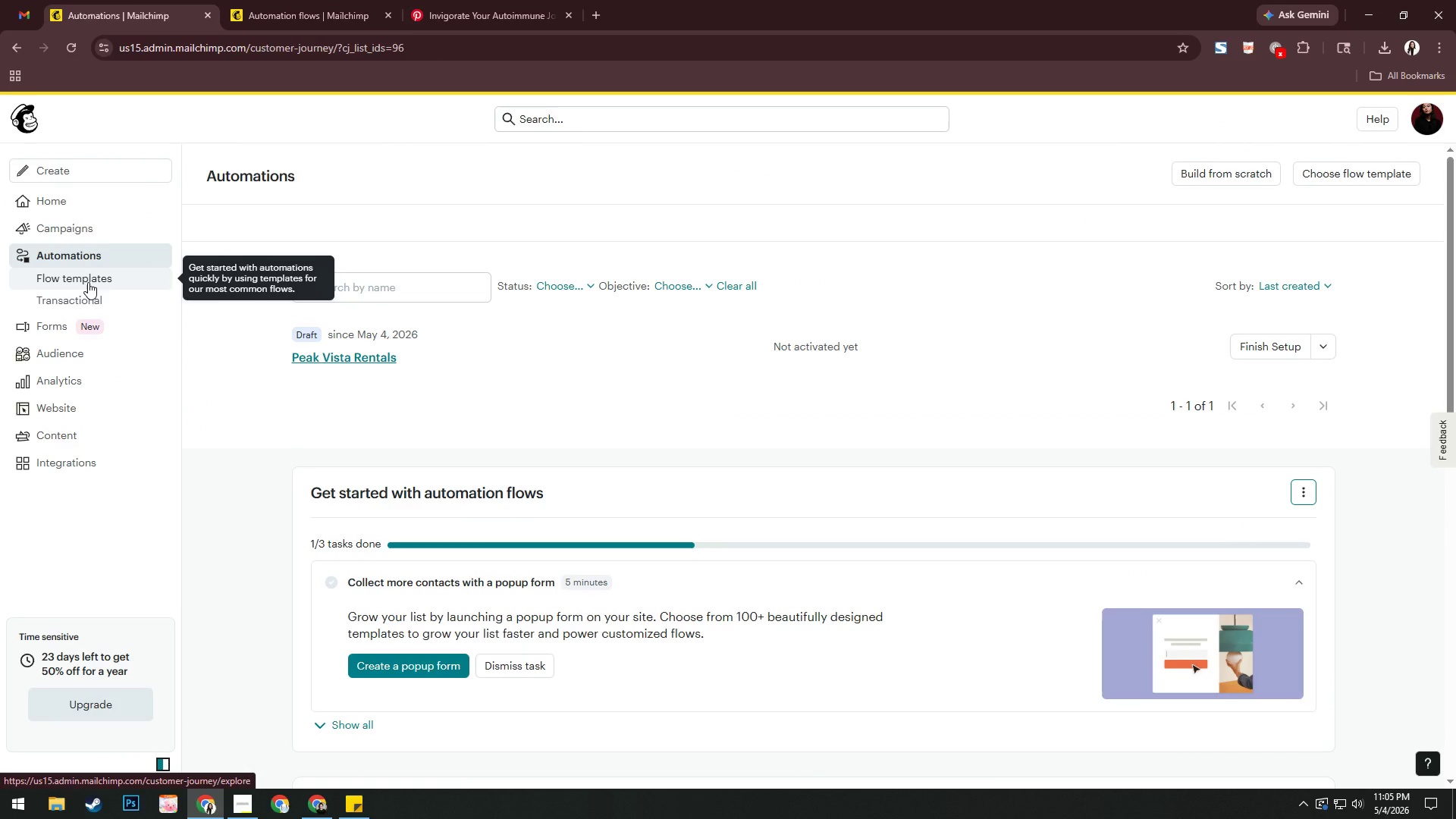 
wait(8.05)
 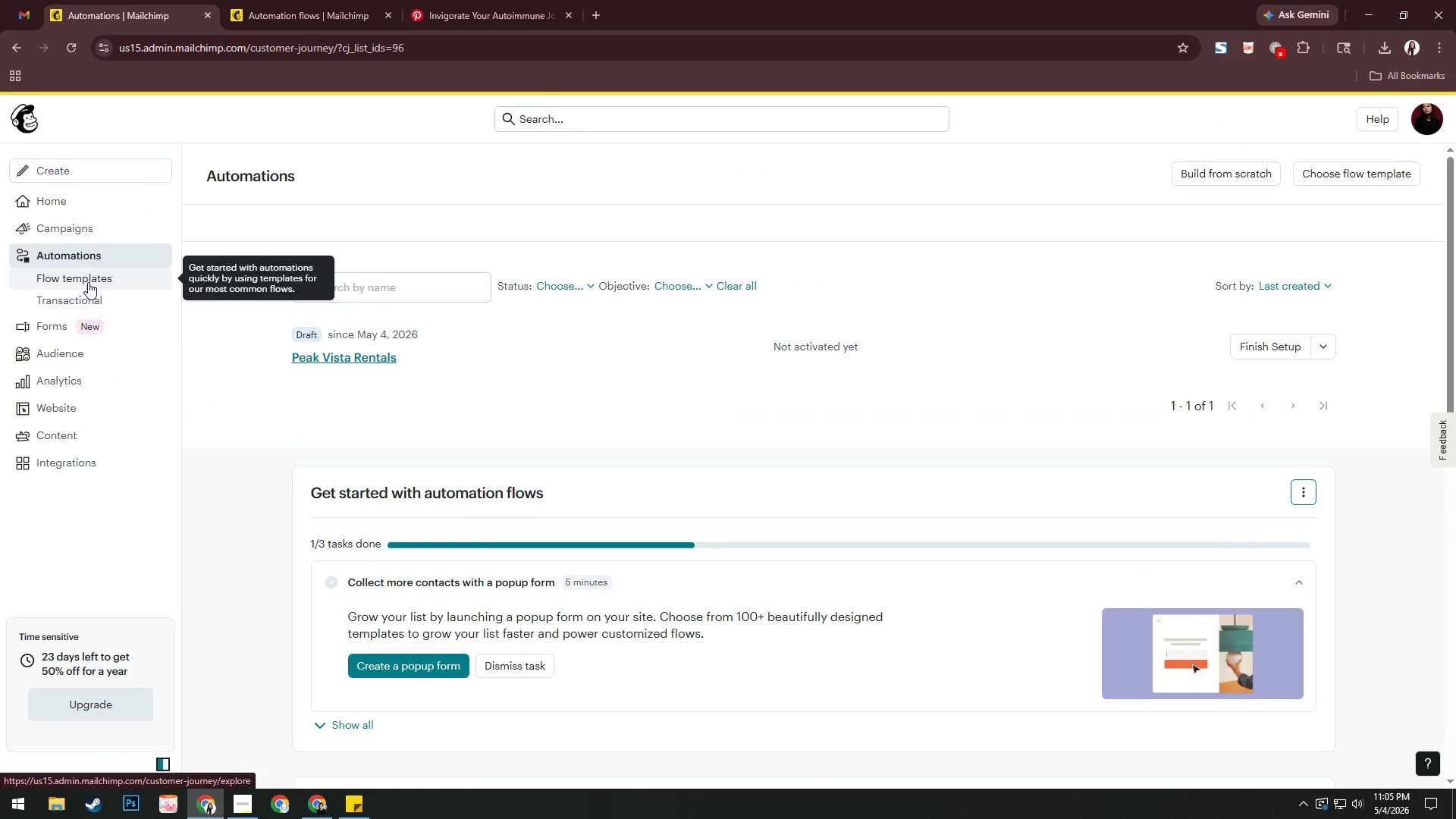 
left_click([1328, 348])
 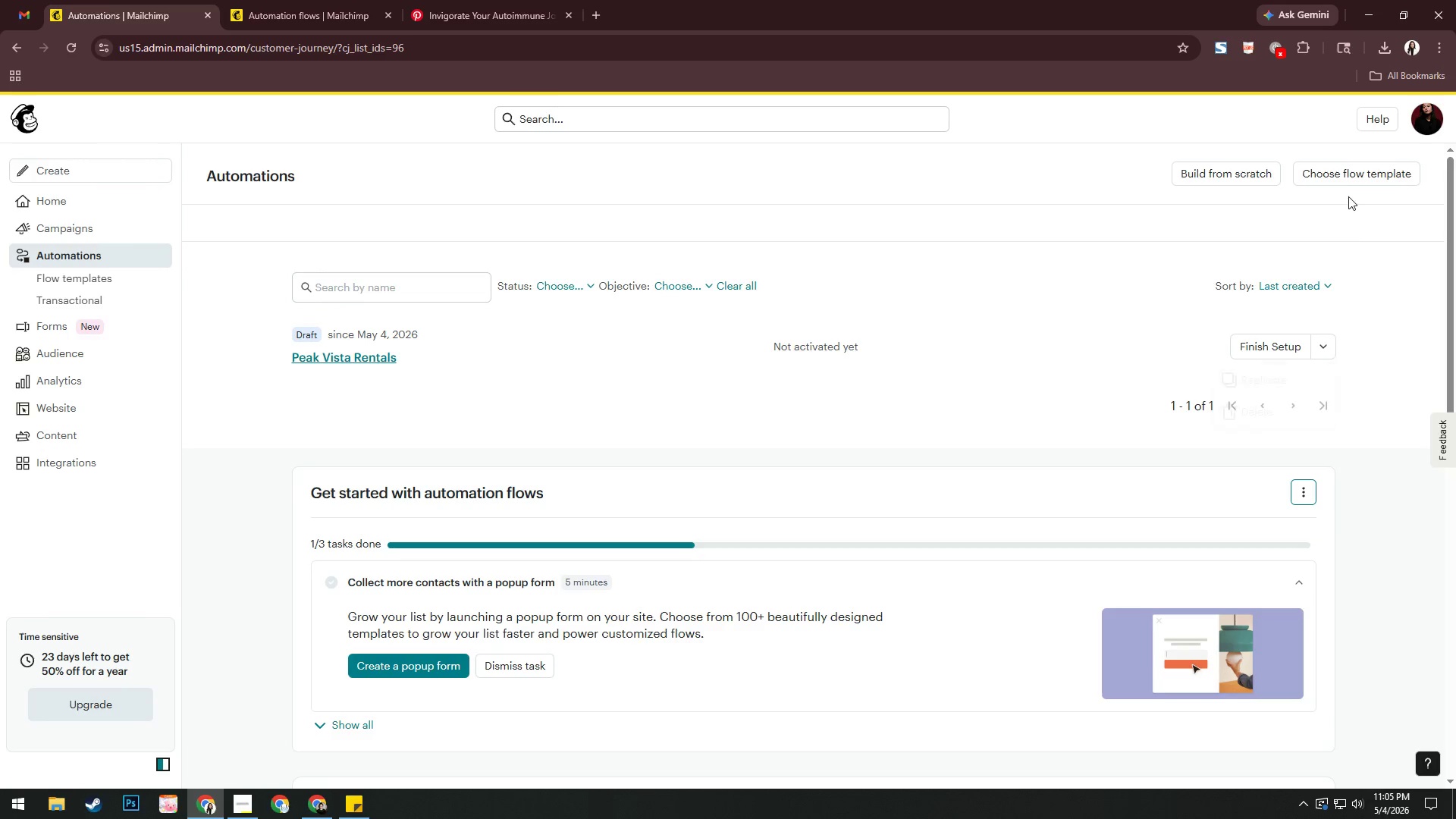 
left_click([1354, 177])
 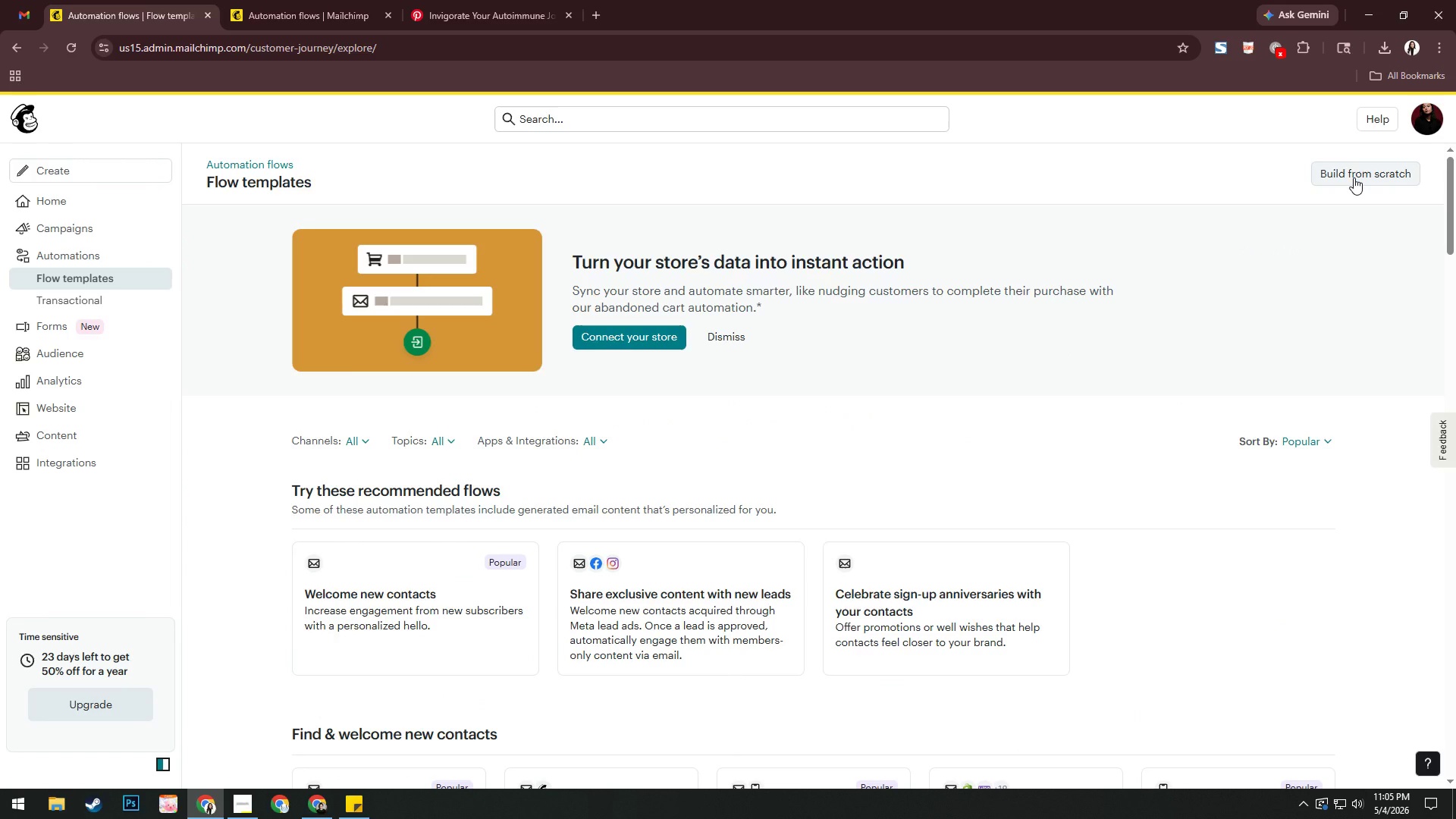 
wait(13.56)
 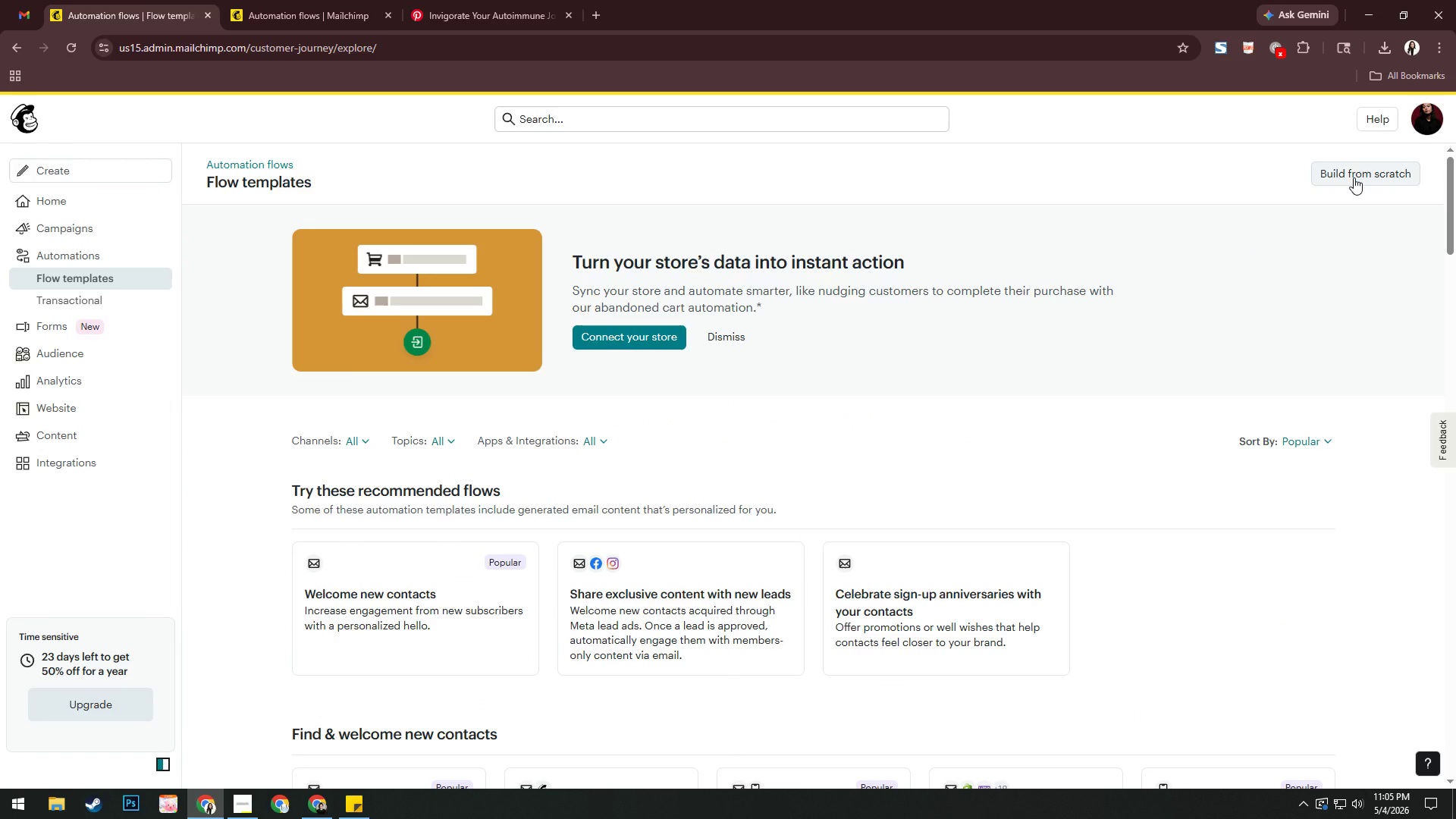 
left_click([94, 250])
 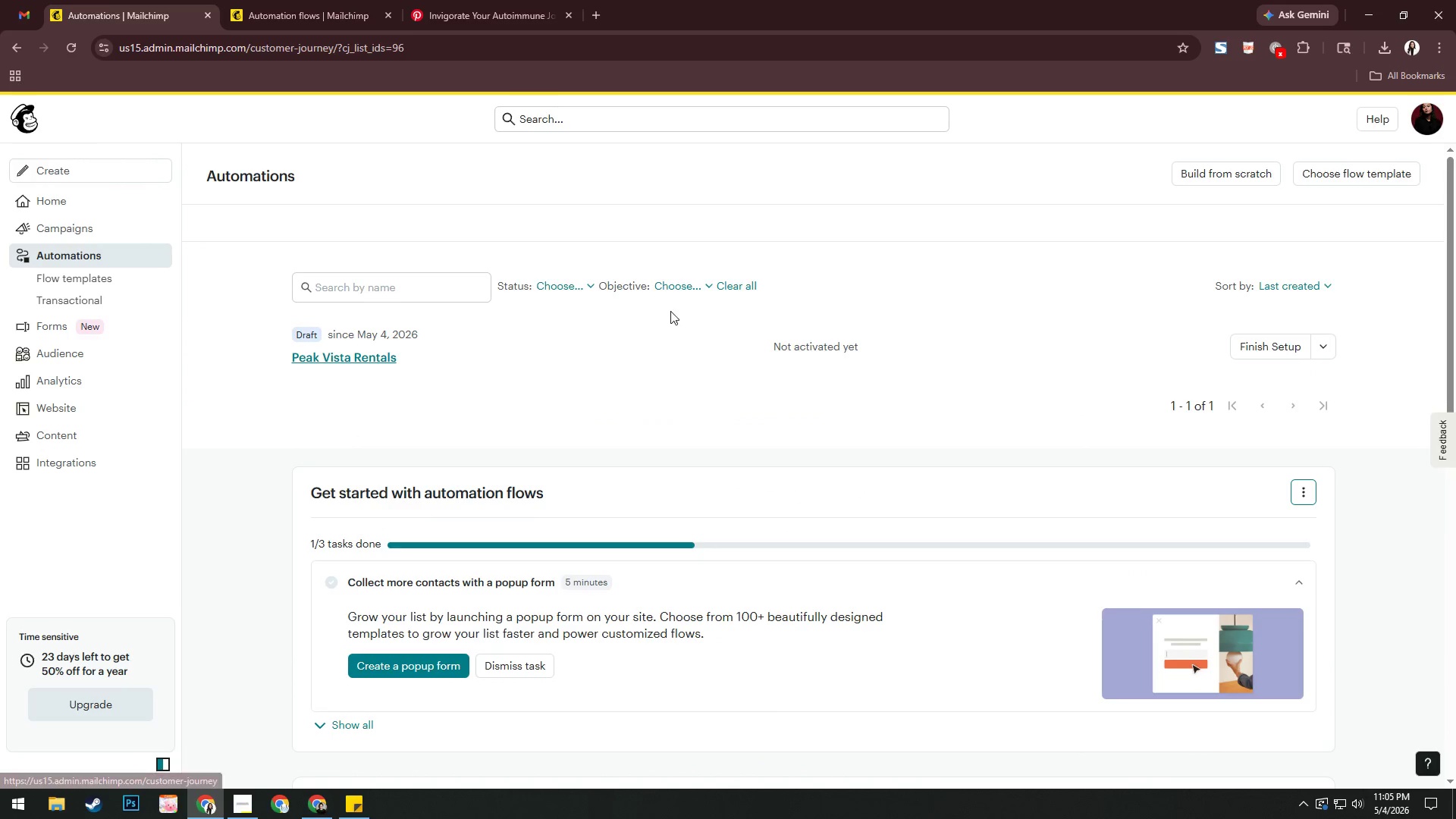 
scroll: coordinate [694, 313], scroll_direction: down, amount: 4.0
 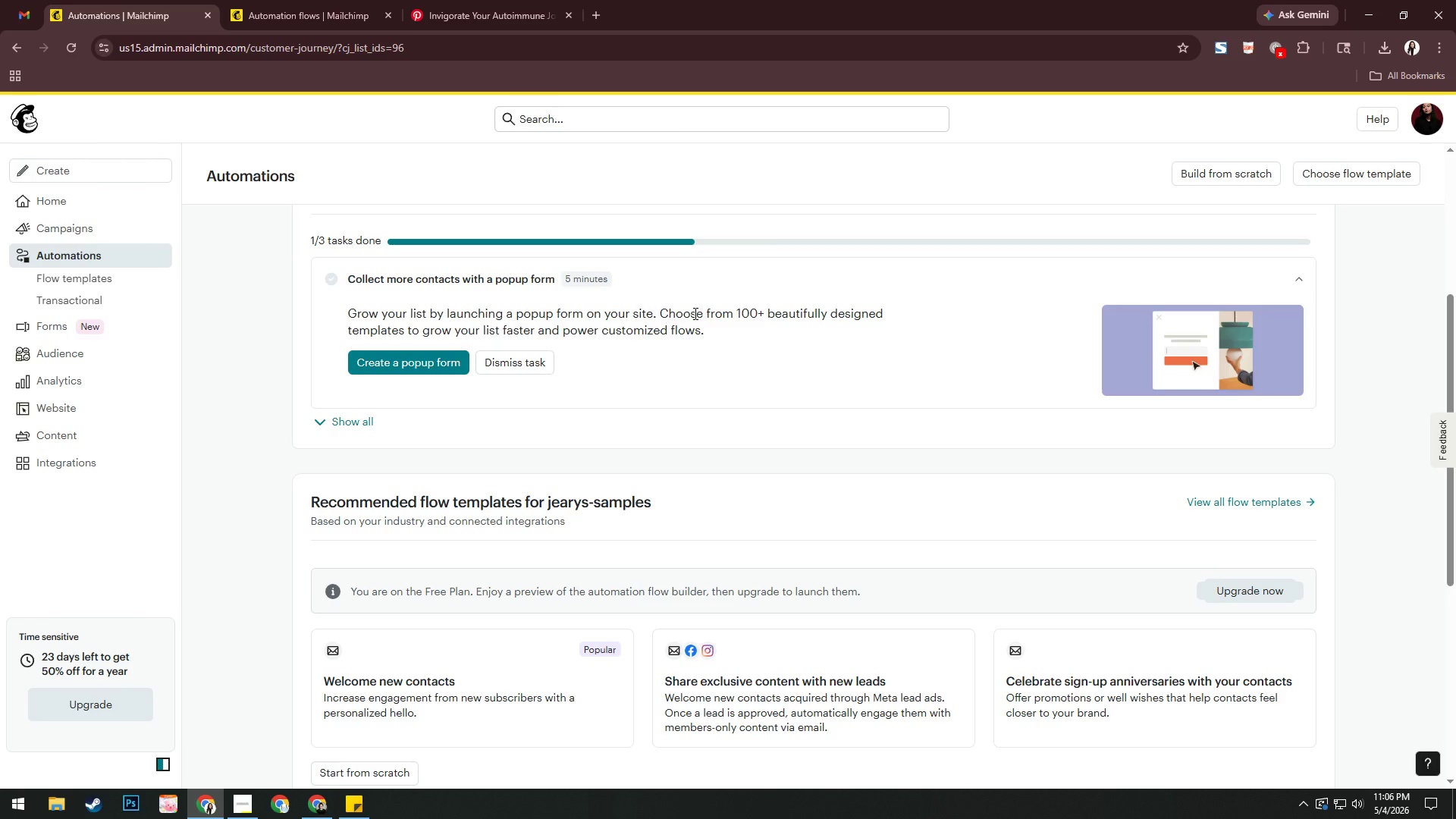 
wait(67.32)
 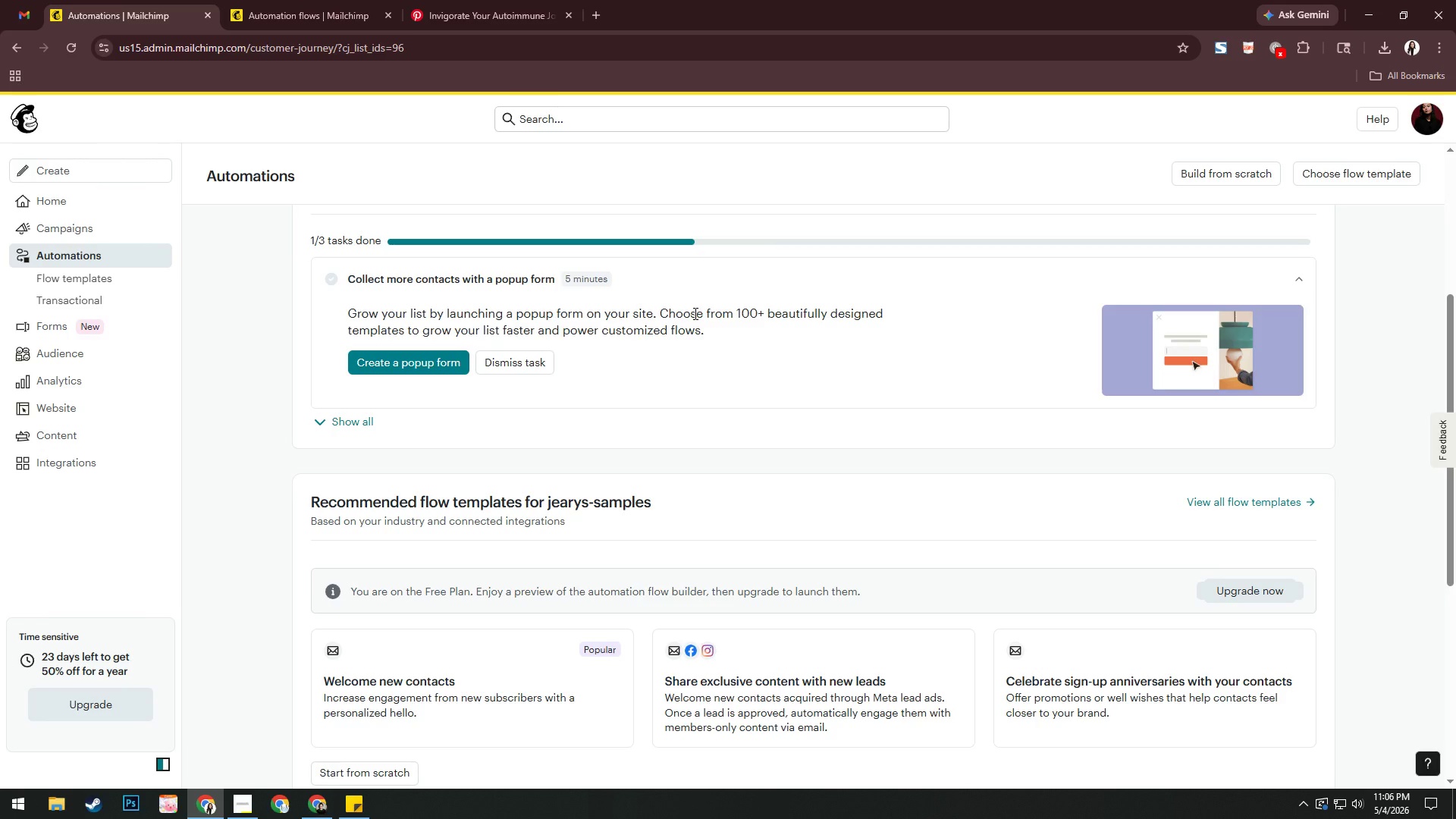 
key(Alt+AltLeft)
 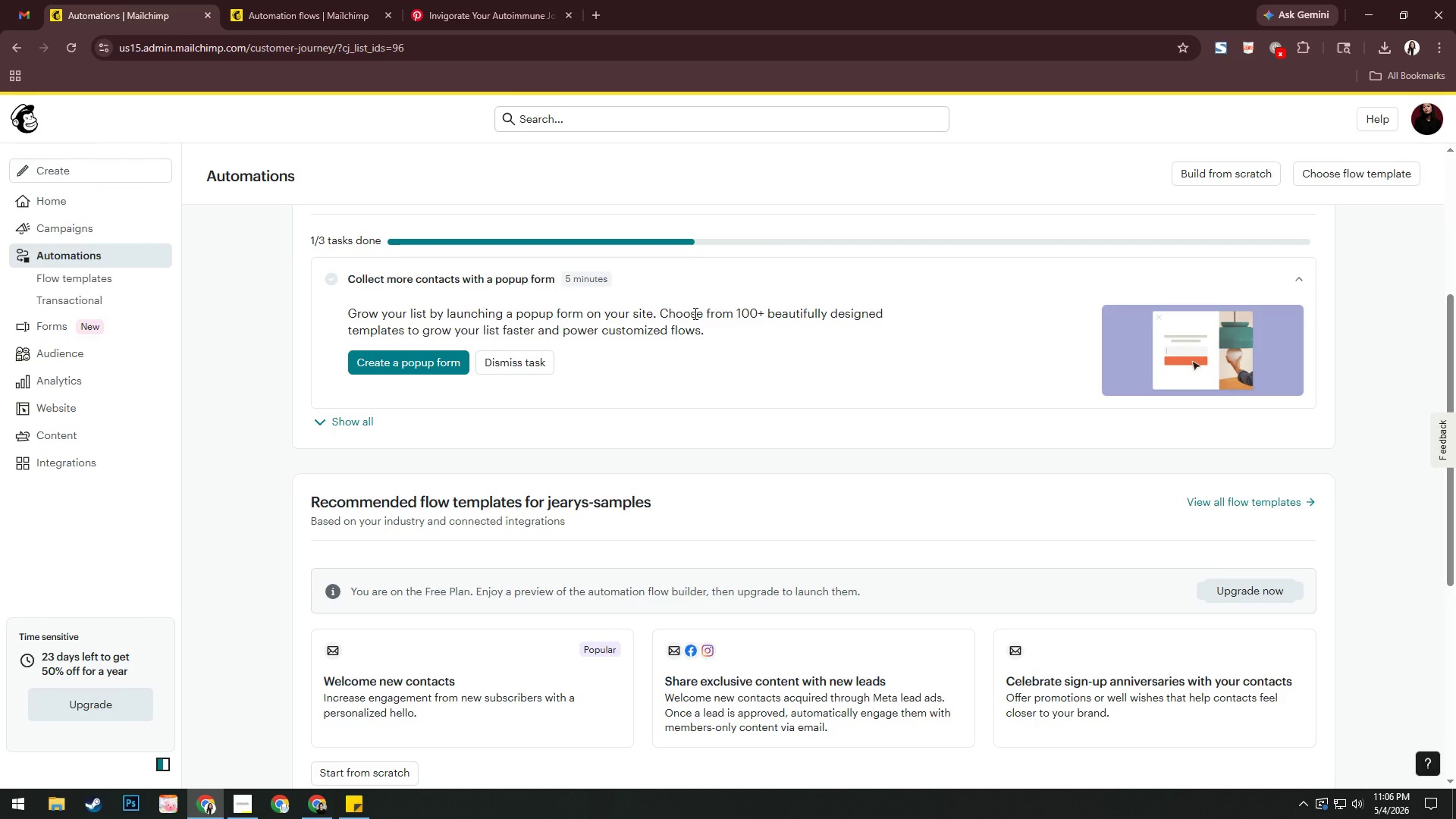 
key(Alt+Tab)